 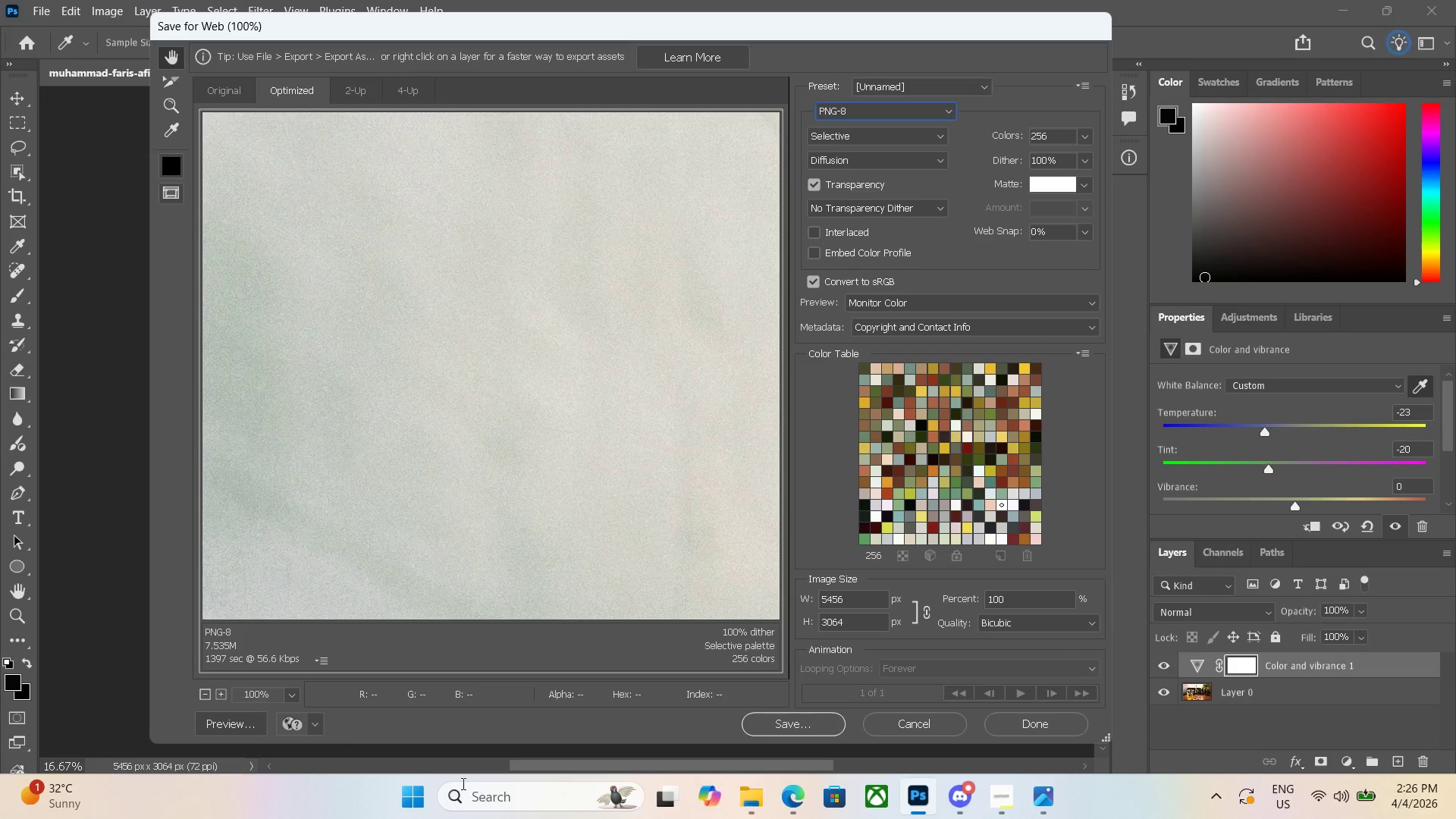 
key(Control+N)
 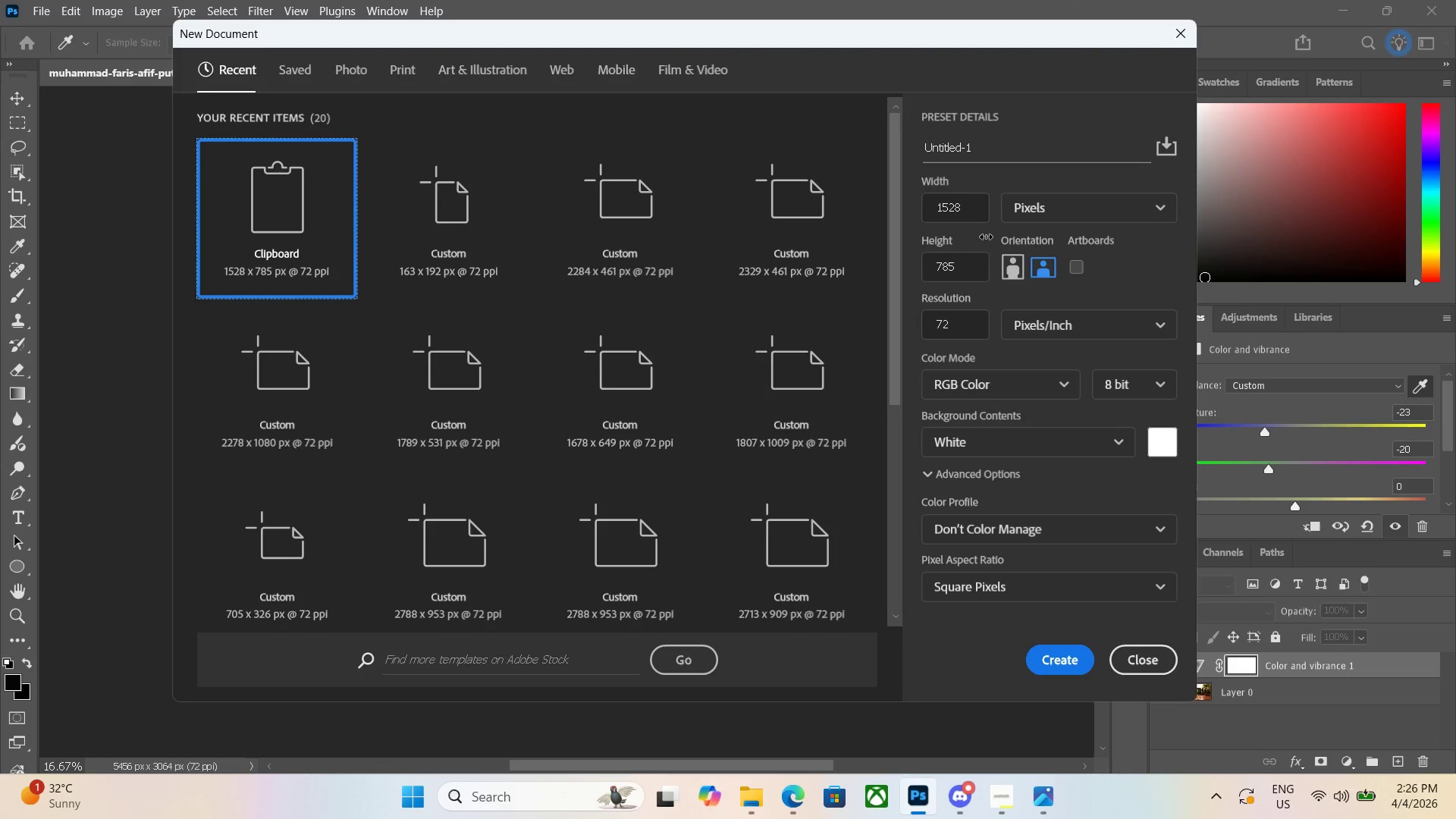 
left_click([979, 209])
 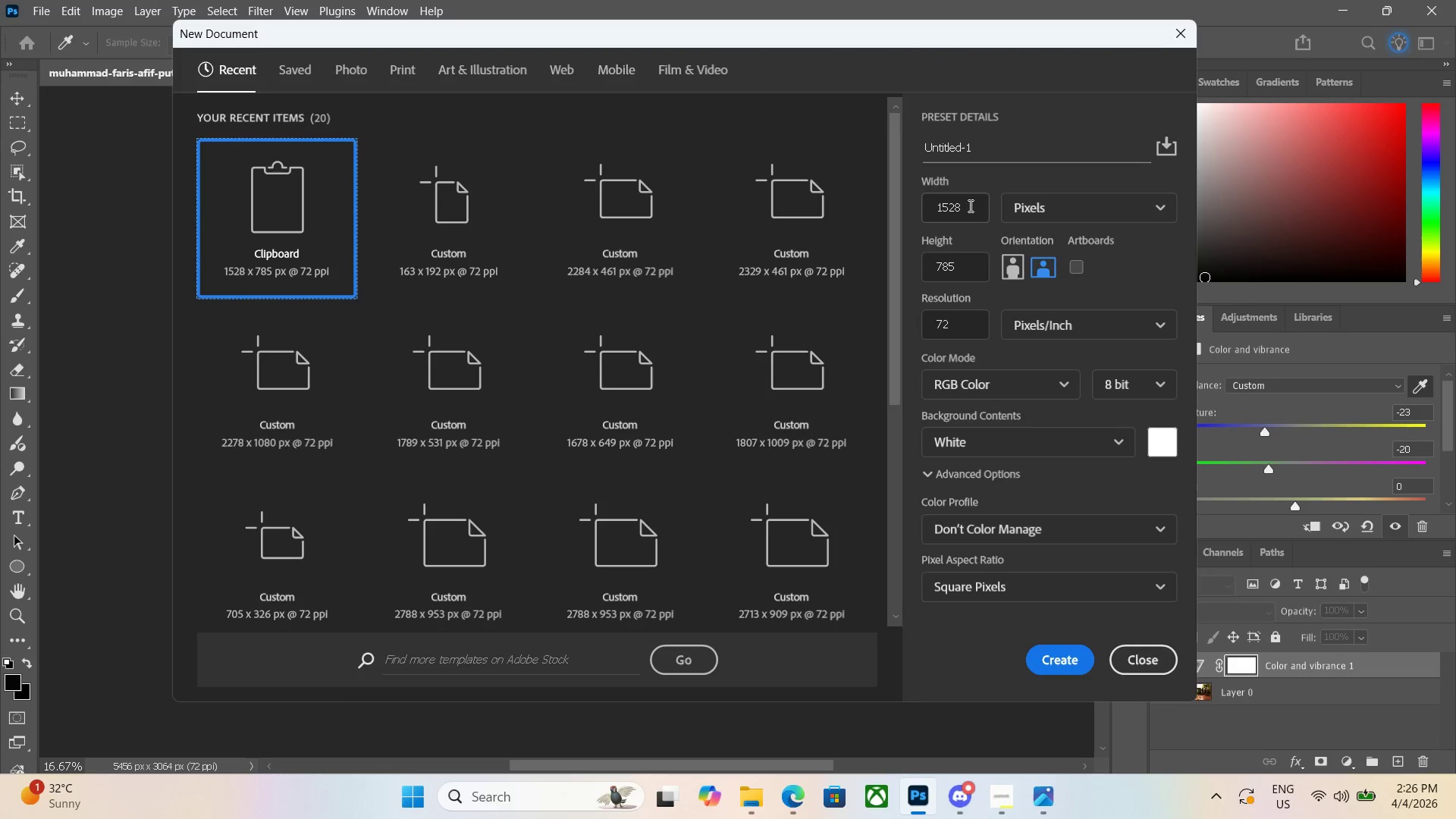 
wait(7.95)
 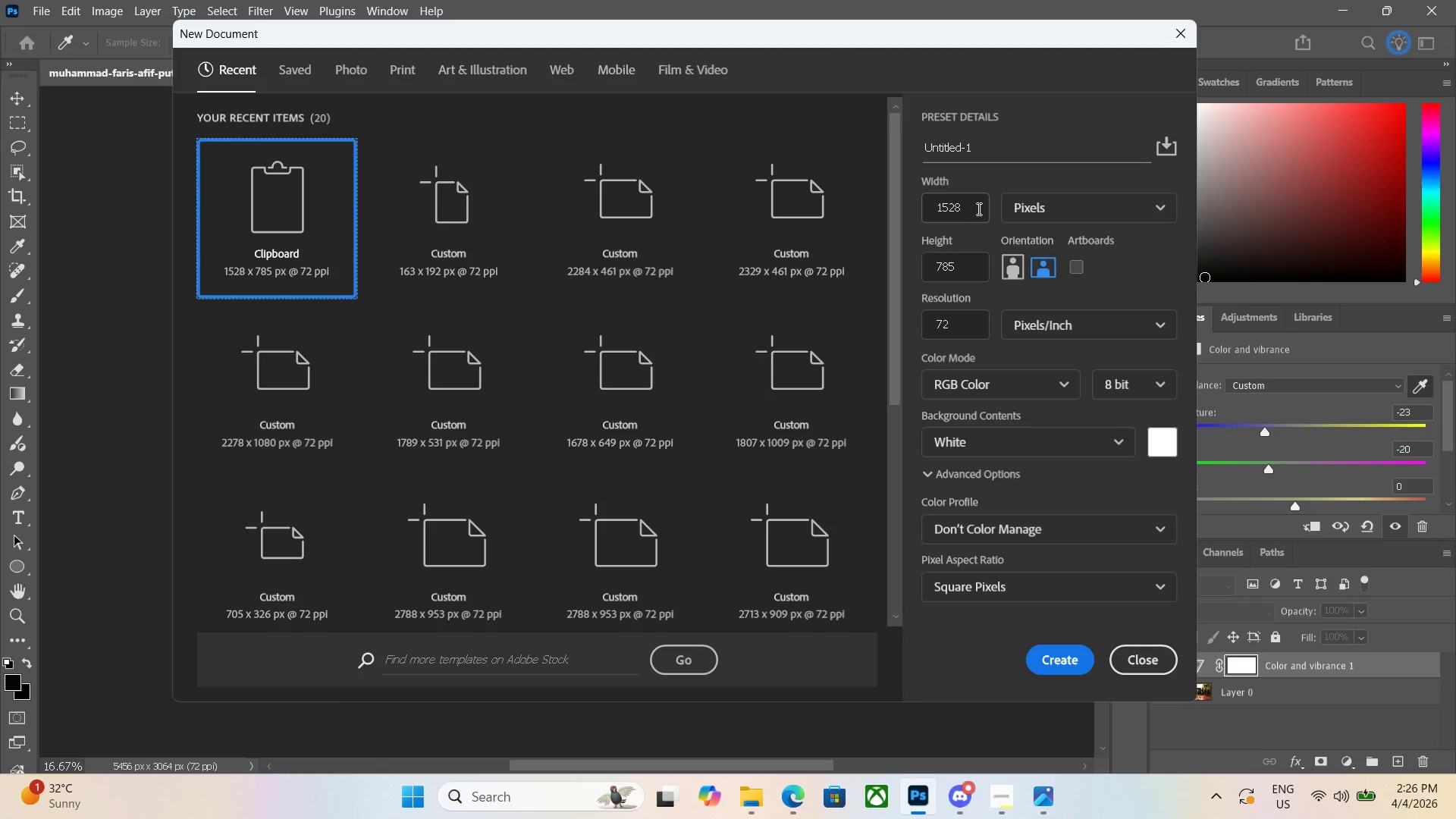 
left_click([968, 206])
 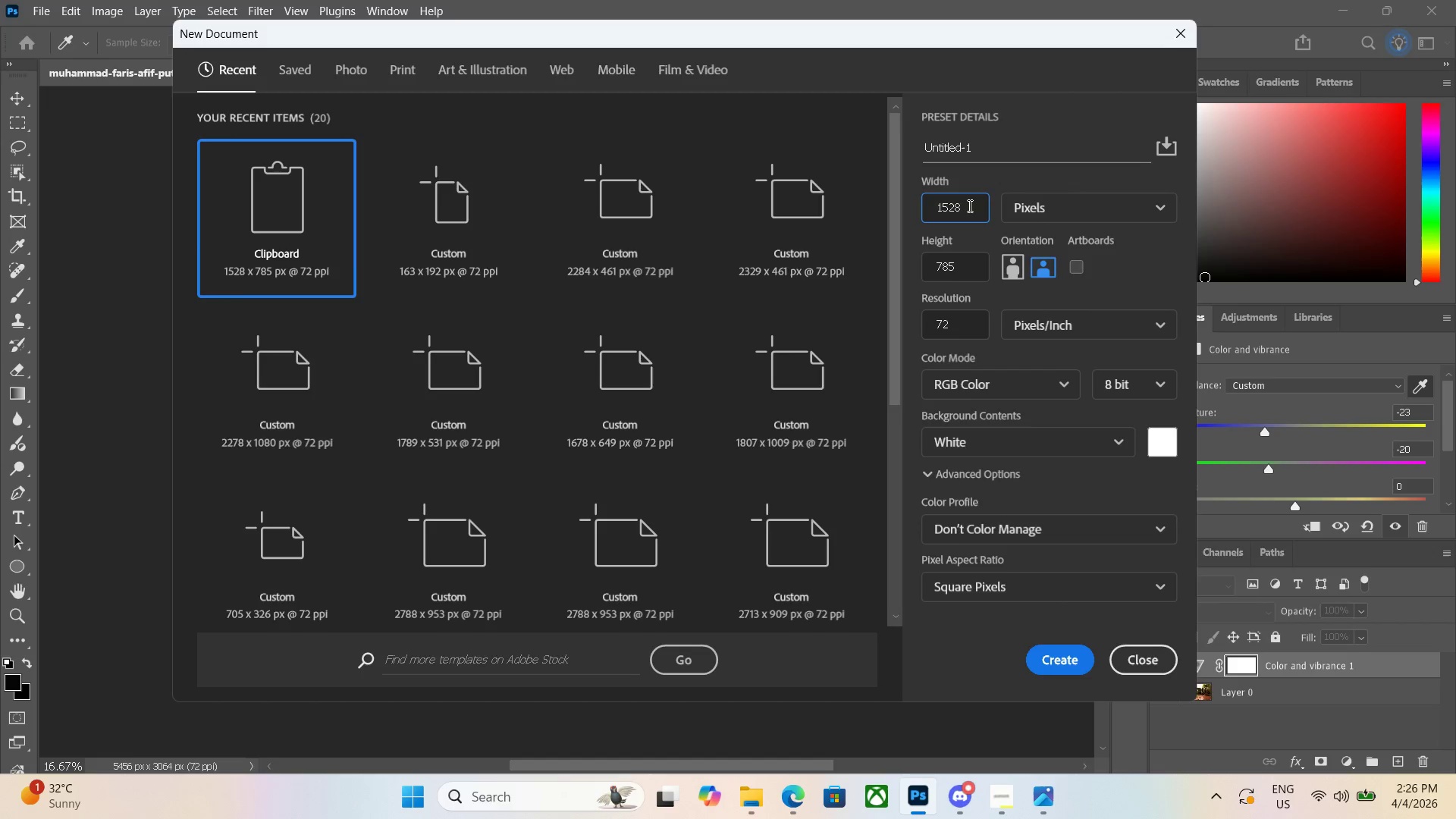 
left_click_drag(start_coordinate=[995, 814], to_coordinate=[990, 814])
 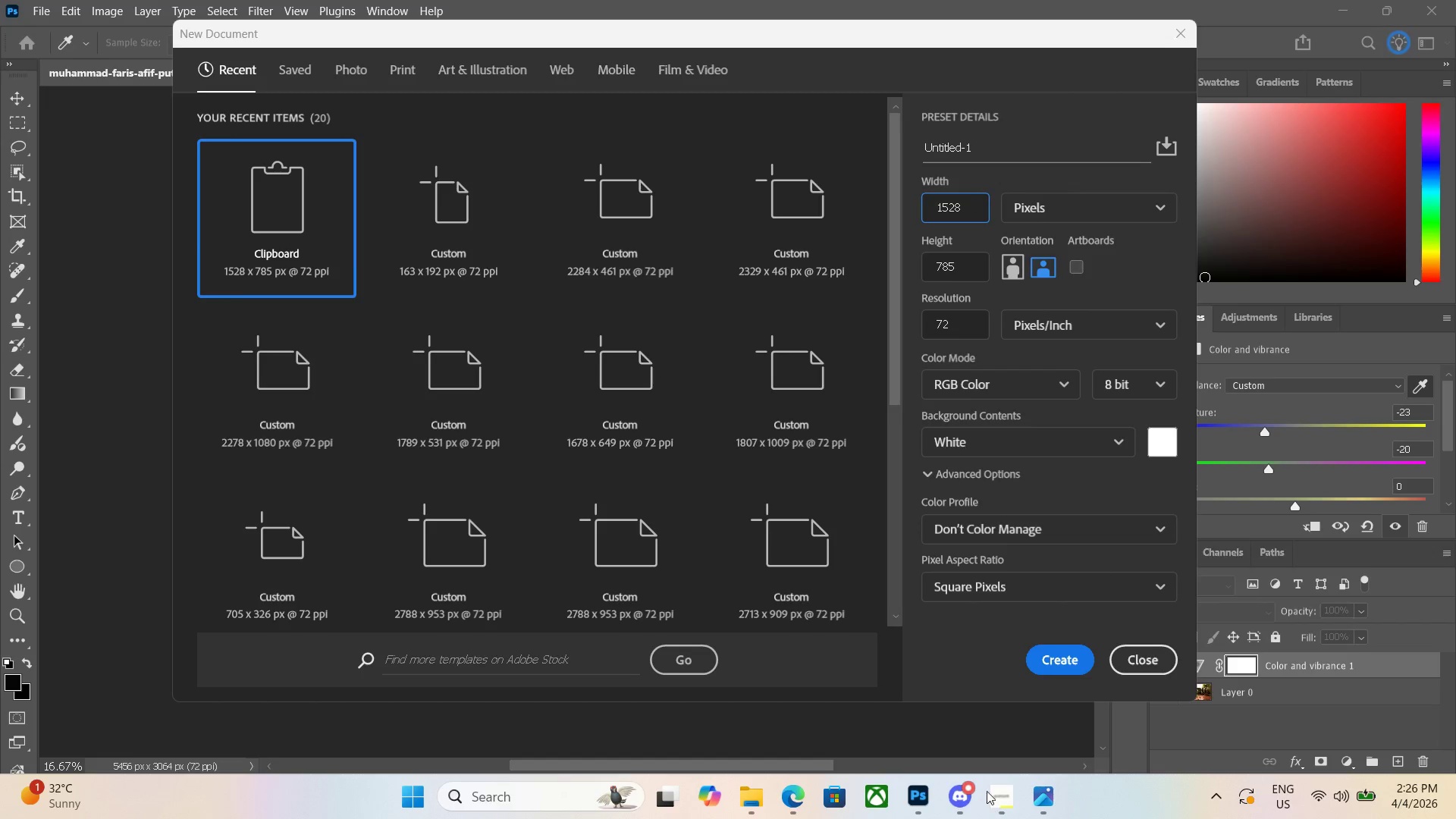 
left_click([987, 786])